 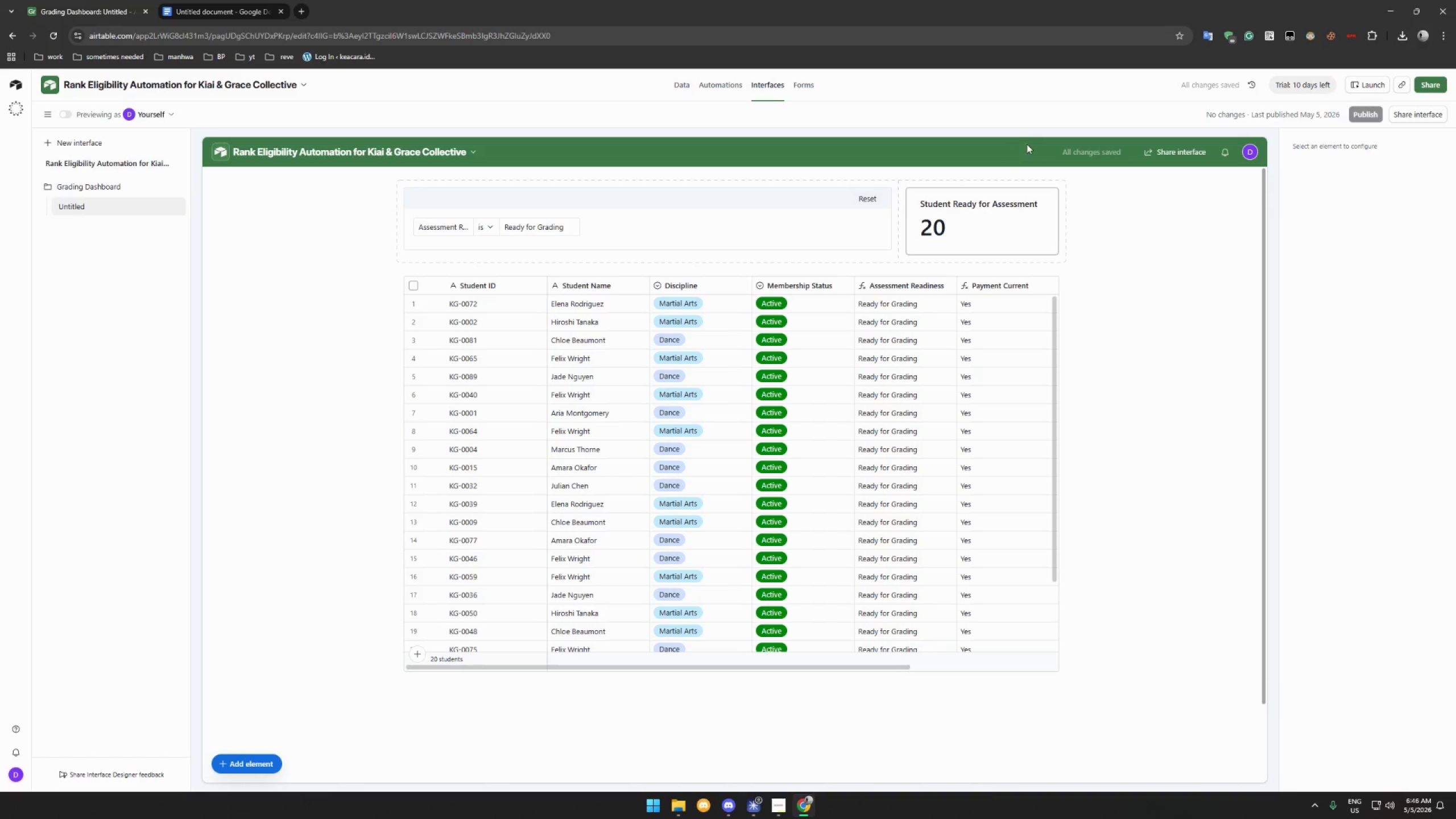 
key(Control+P)
 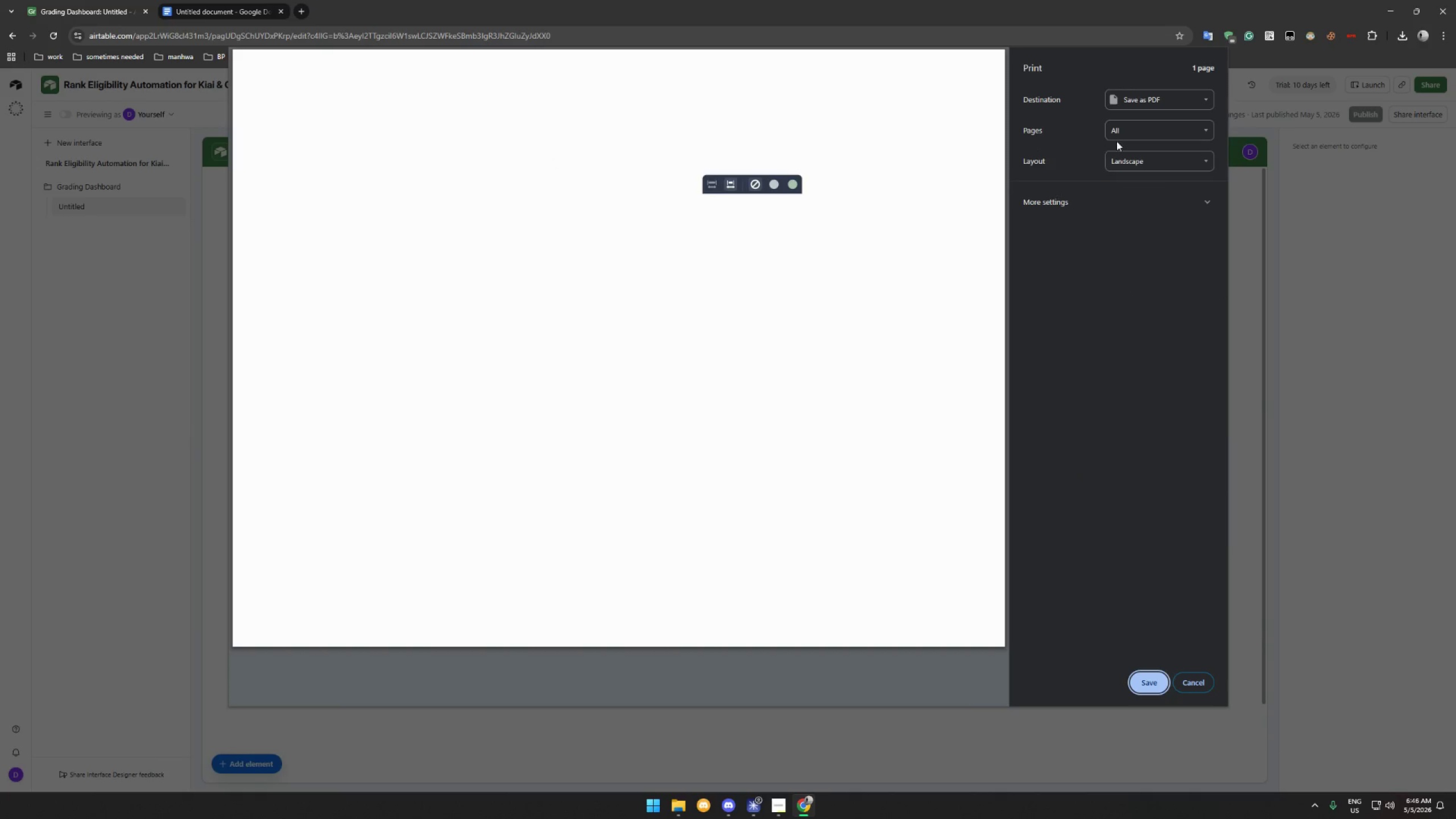 
left_click([1159, 127])
 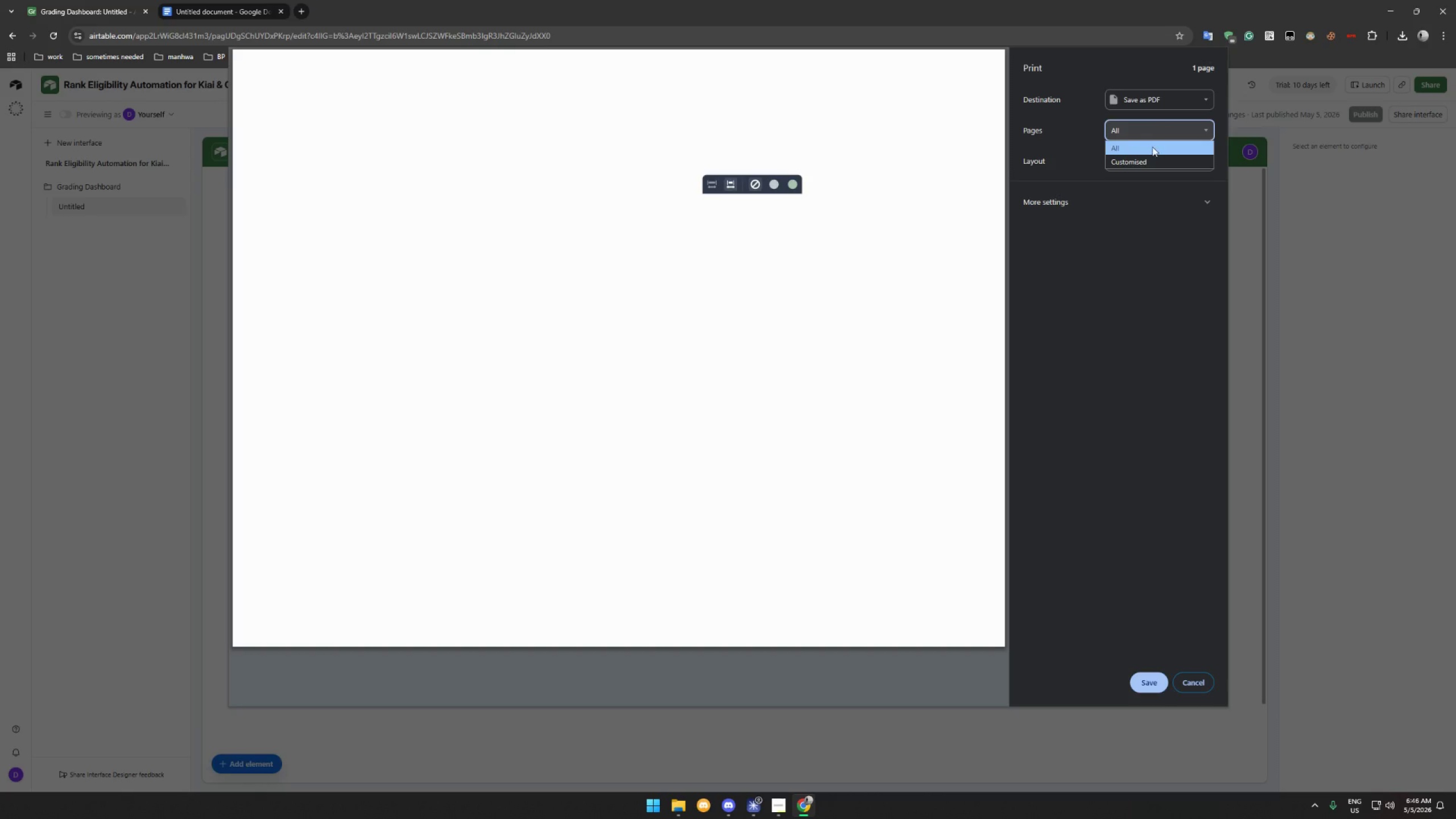 
left_click([1152, 158])
 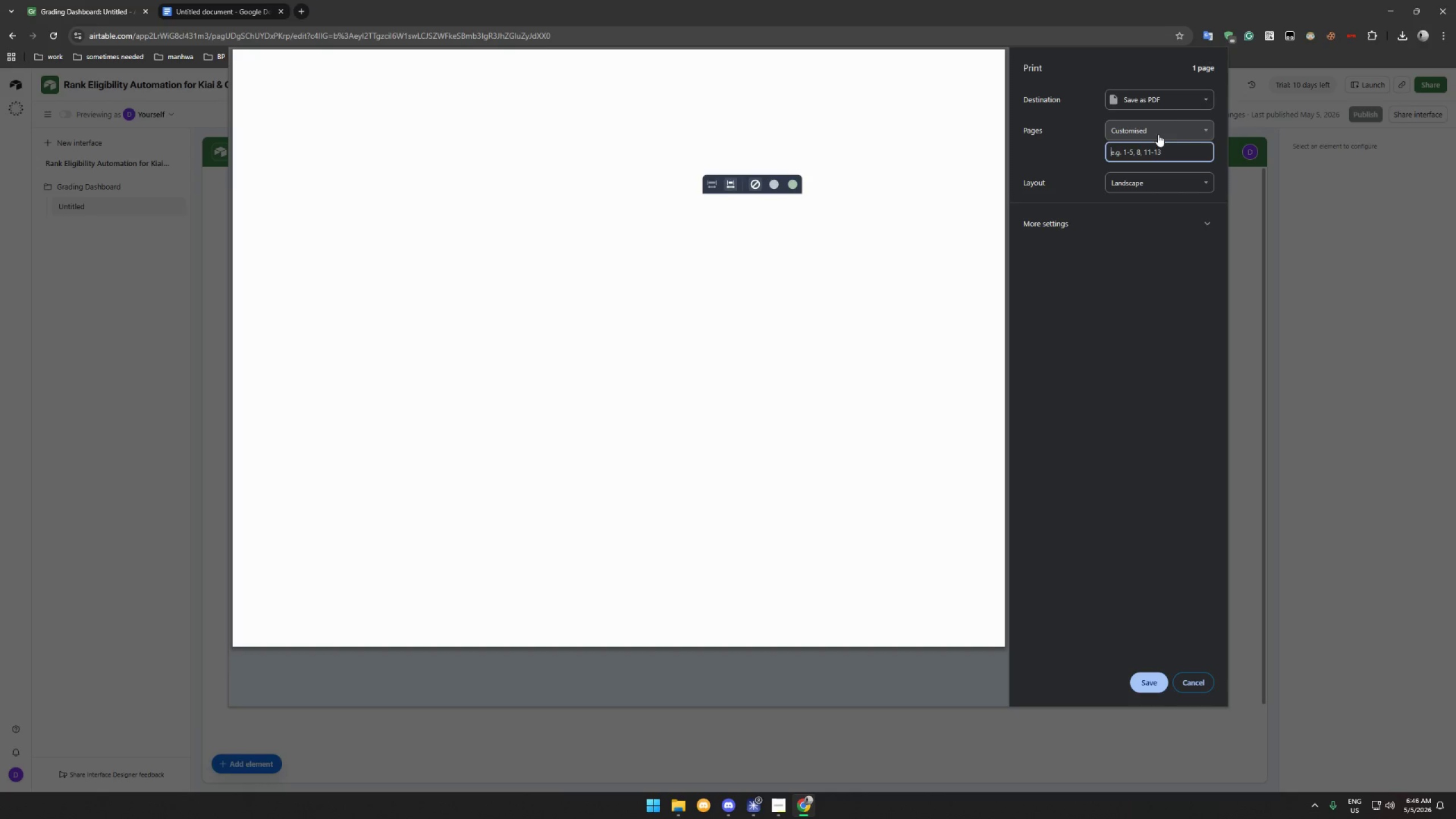 
left_click([1172, 101])
 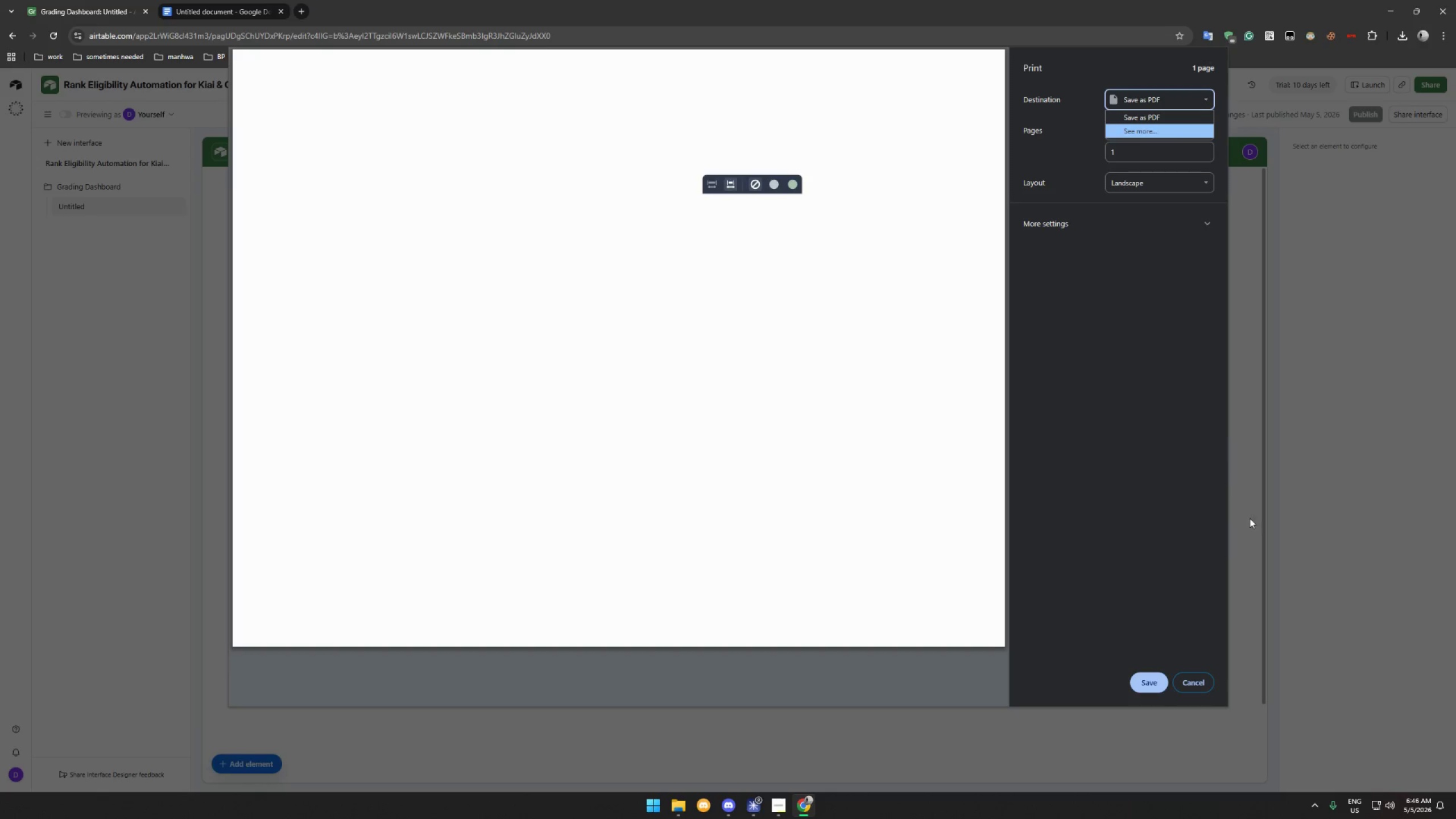 
left_click([1202, 678])
 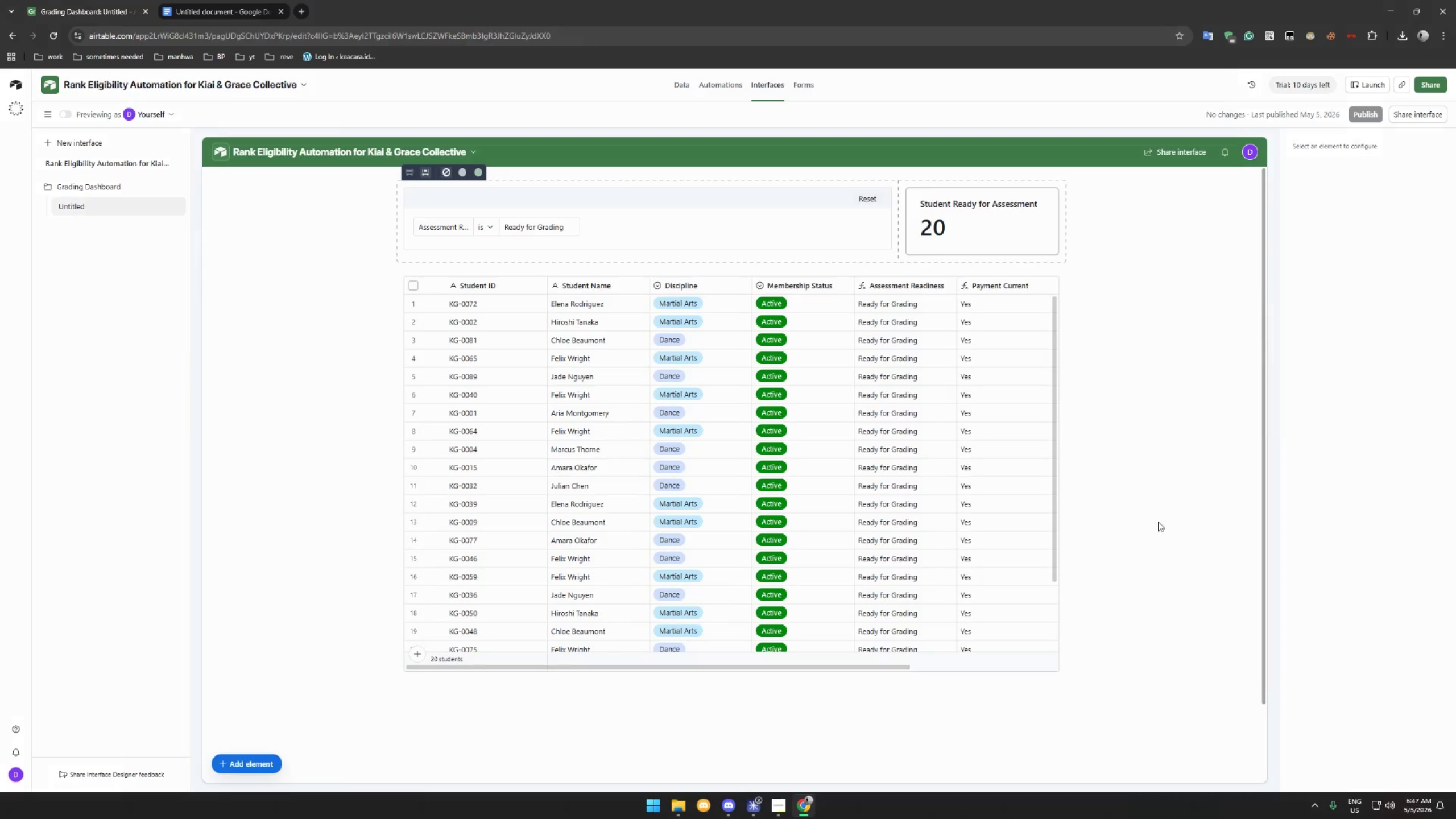 
left_click([1131, 461])
 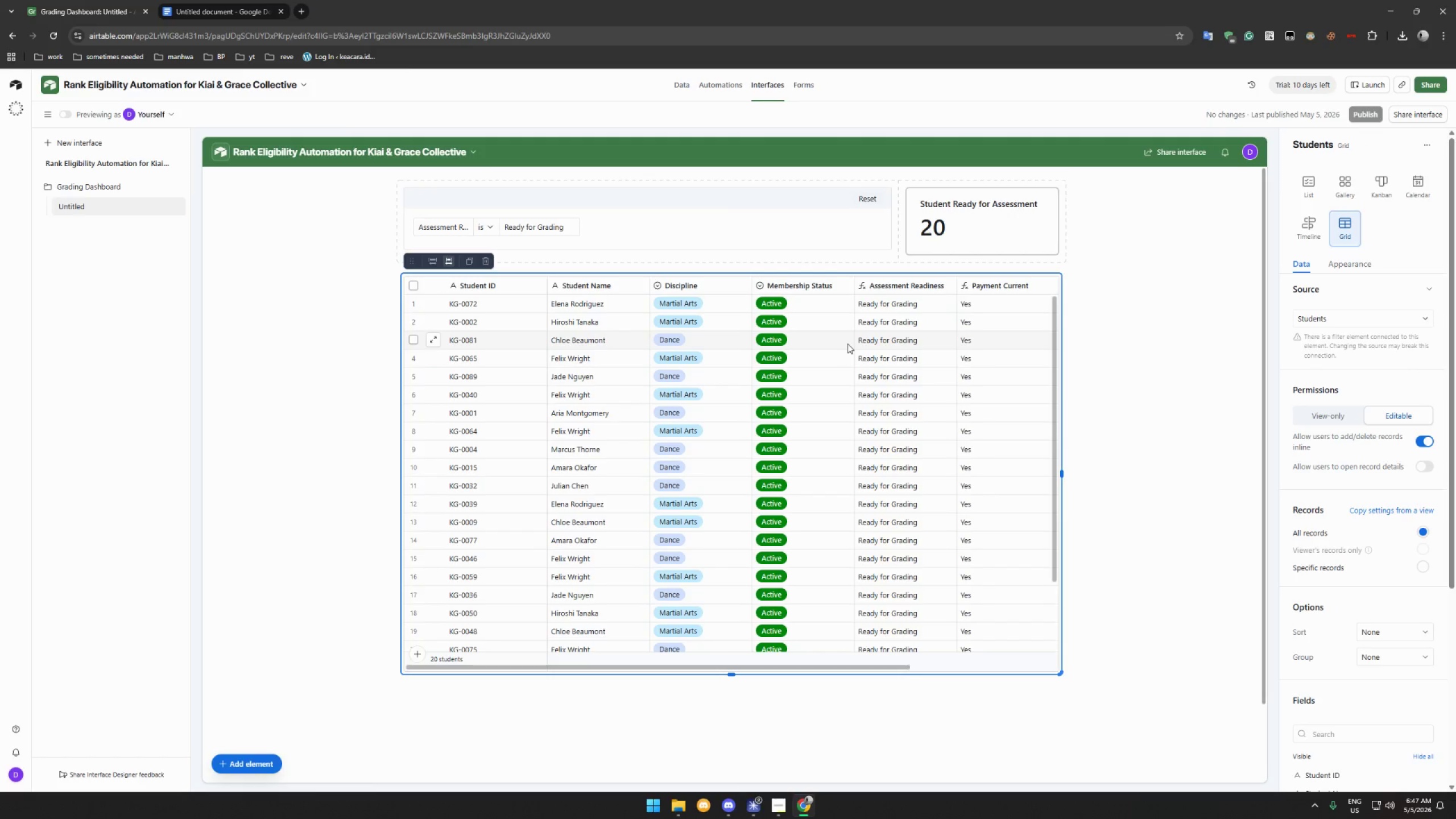 
key(Control+P)
 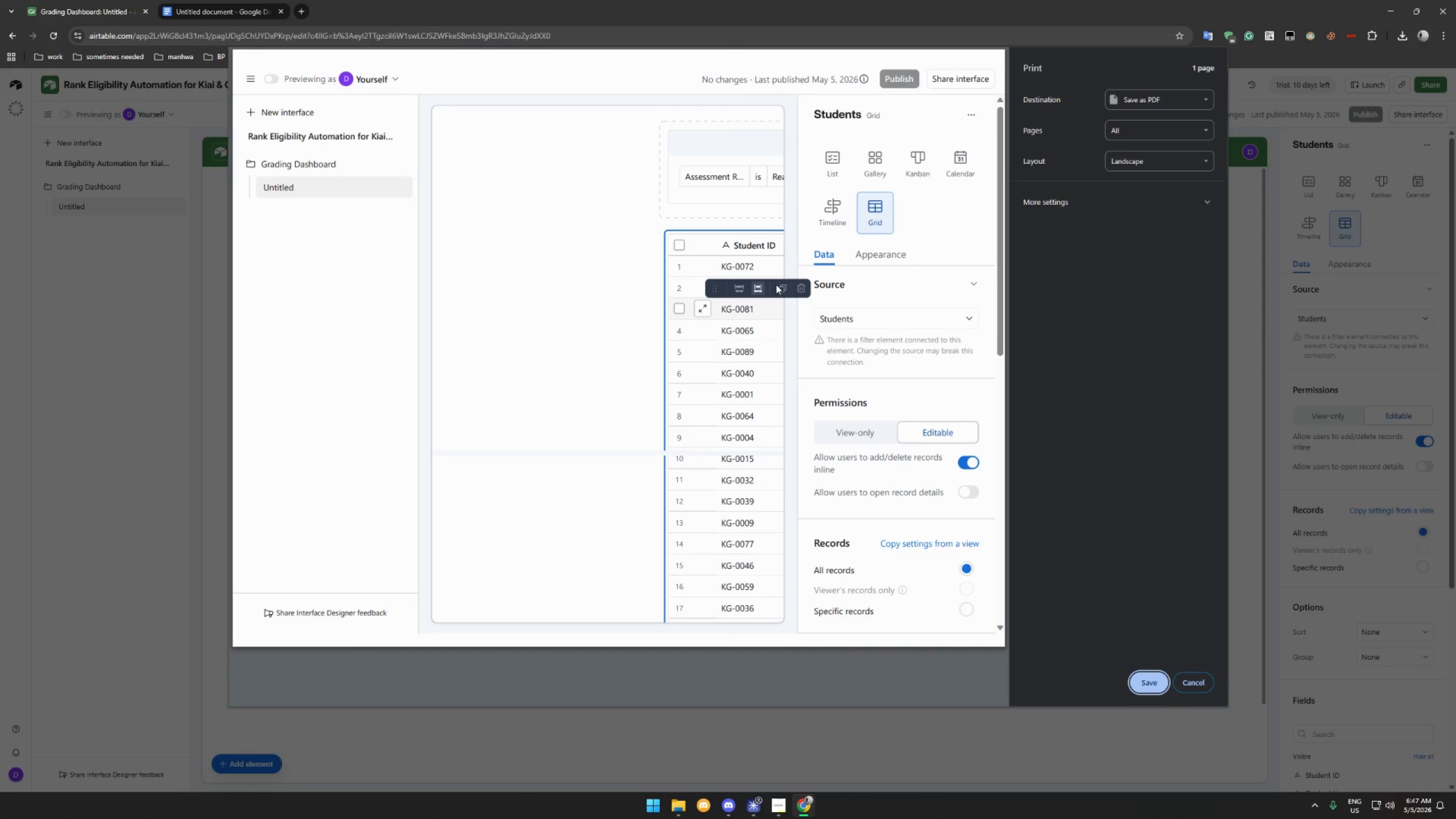 
hold_key(key=ControlLeft, duration=0.62)
scroll: coordinate [702, 263], scroll_direction: down, amount: 1.0
 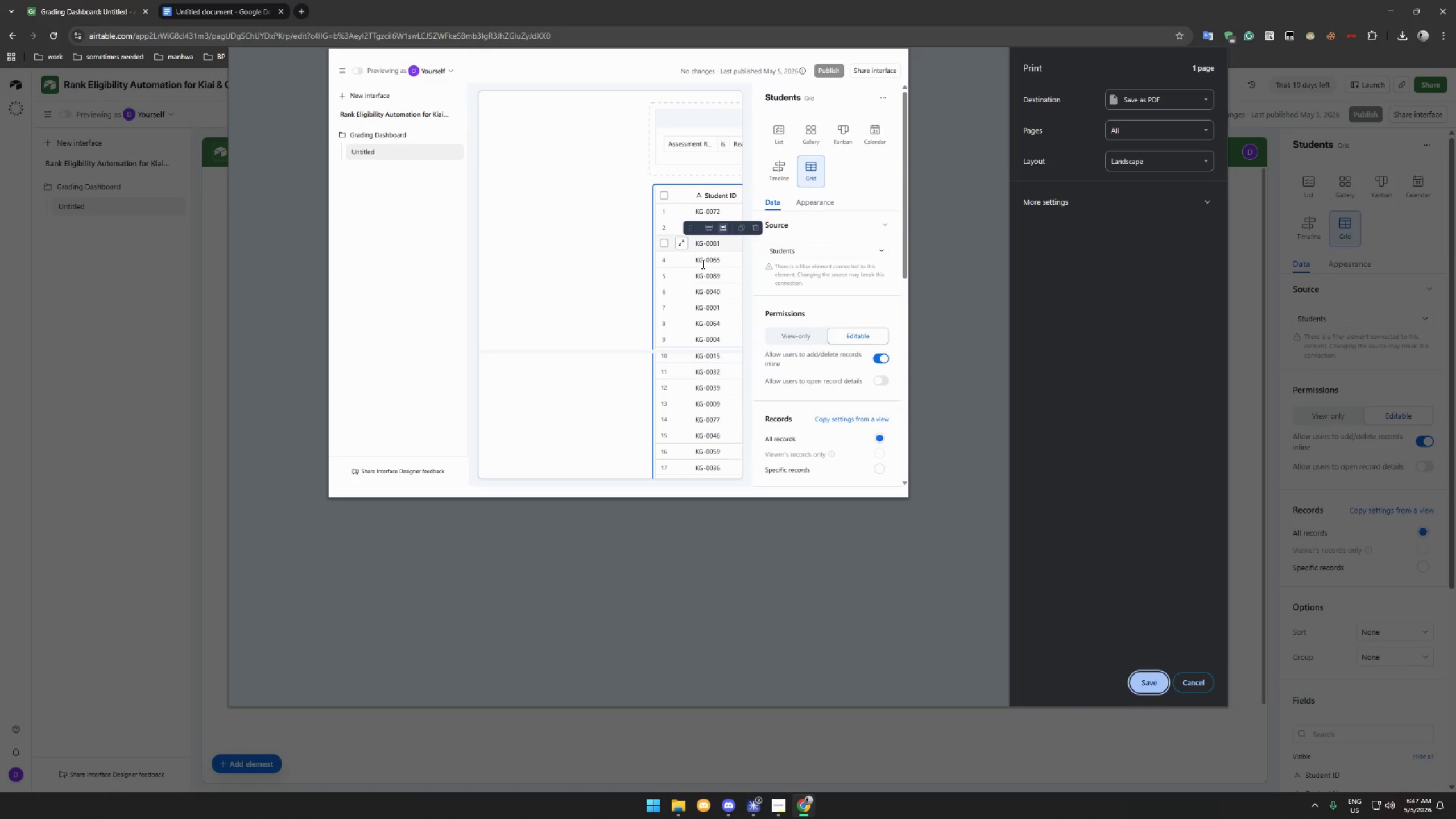 
hold_key(key=ControlLeft, duration=0.77)
scroll: coordinate [702, 264], scroll_direction: up, amount: 1.0
 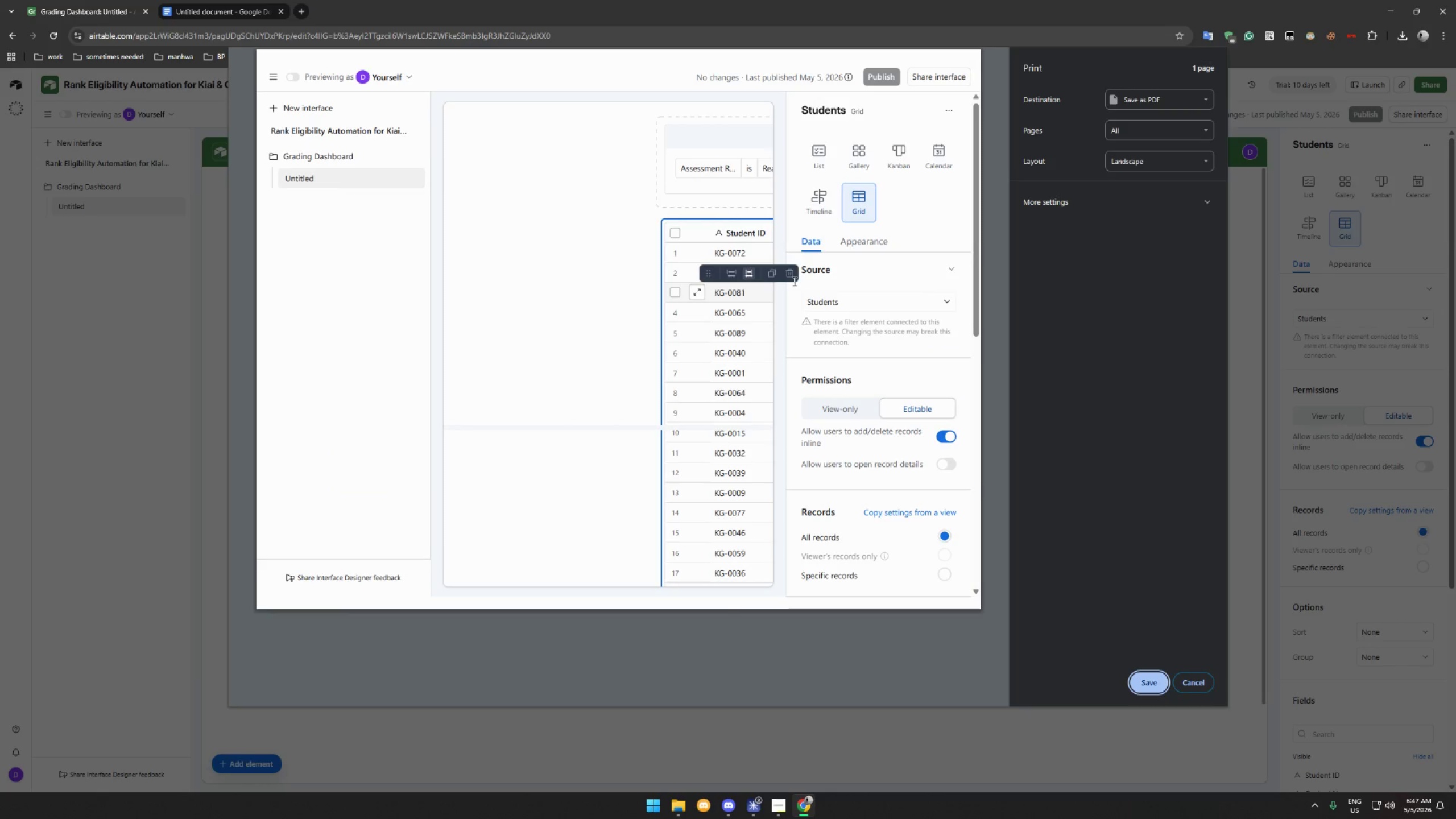 
key(Escape)
 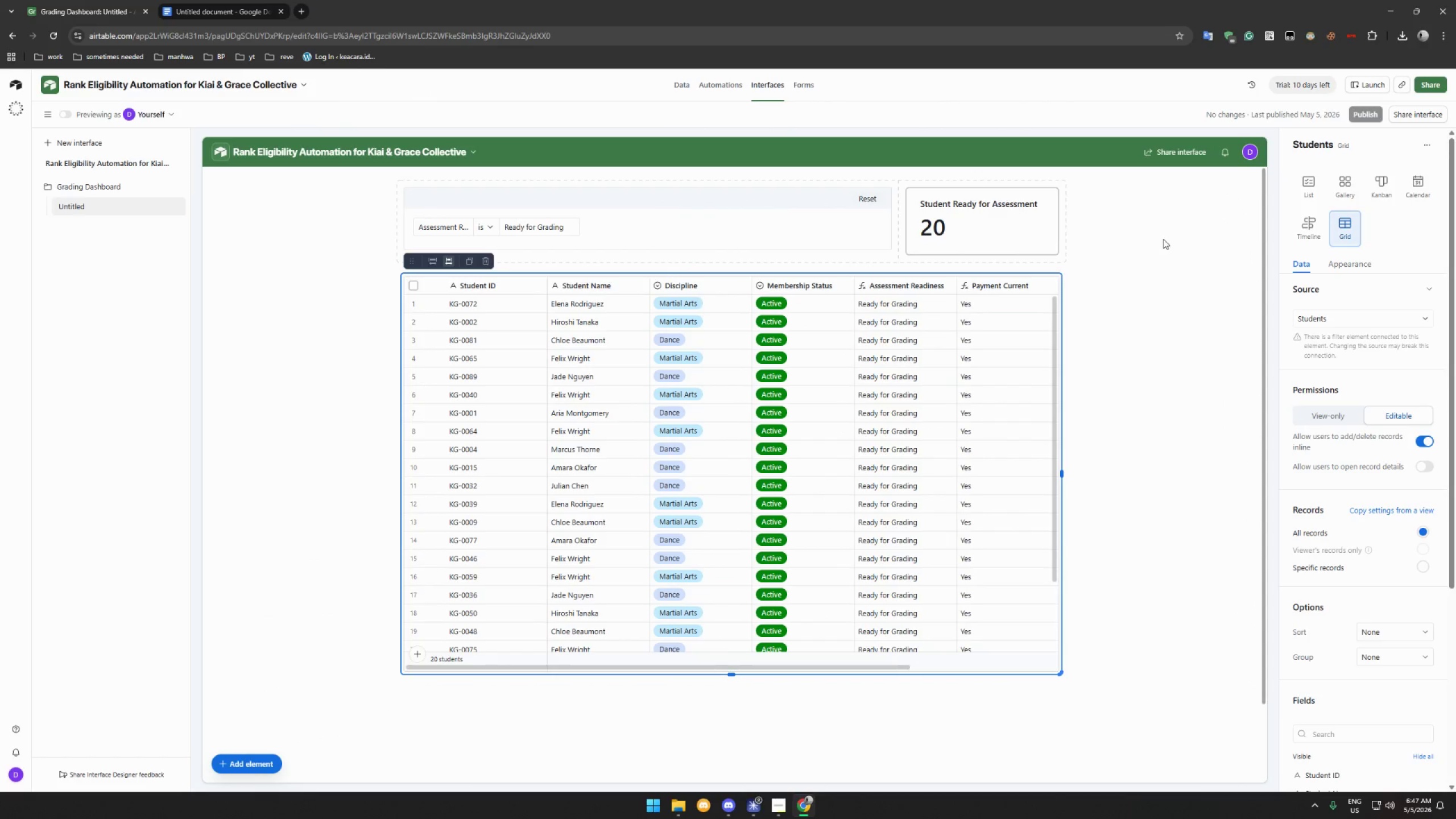 
left_click([1164, 239])
 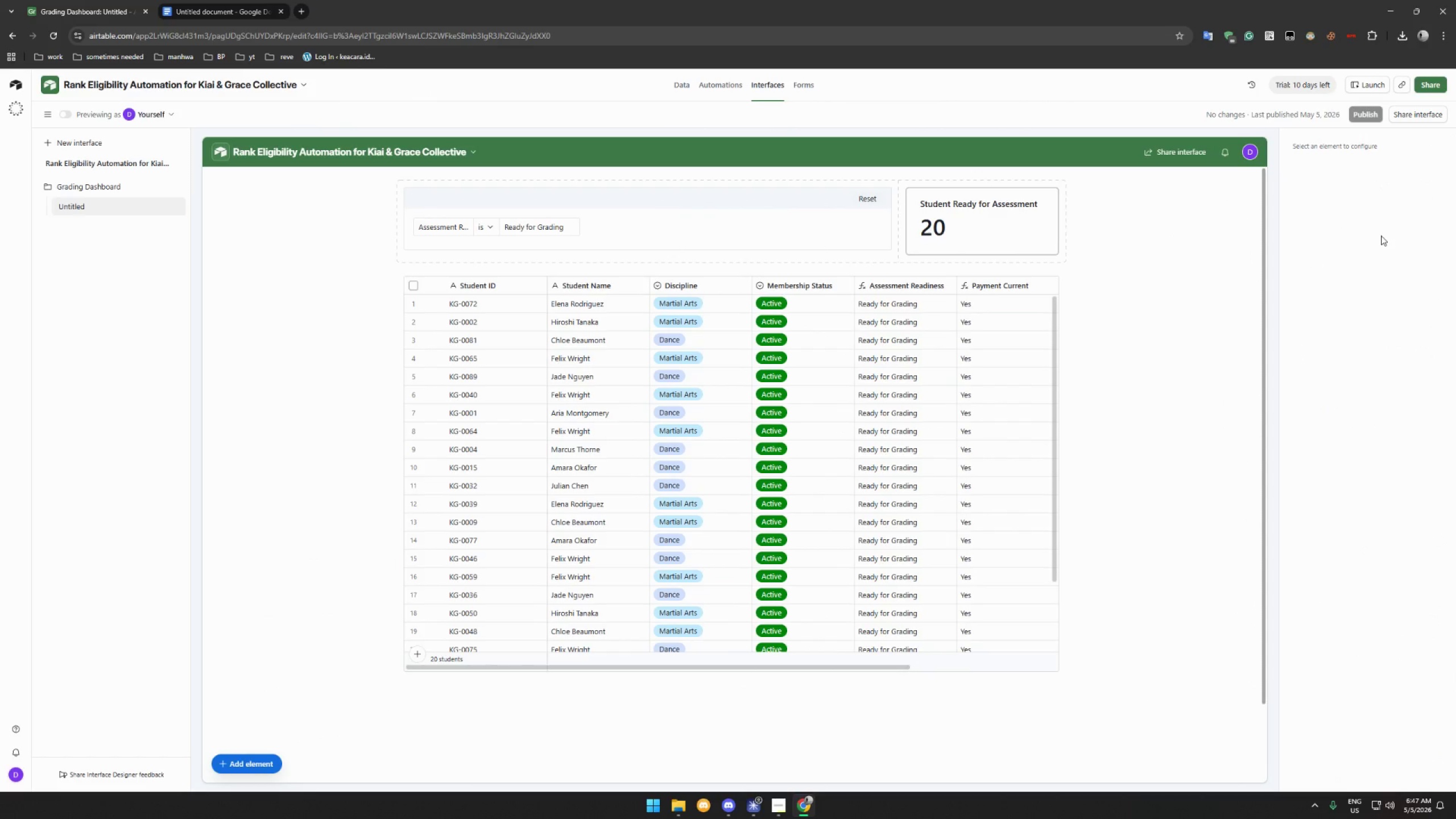 
key(PrintScreen)
 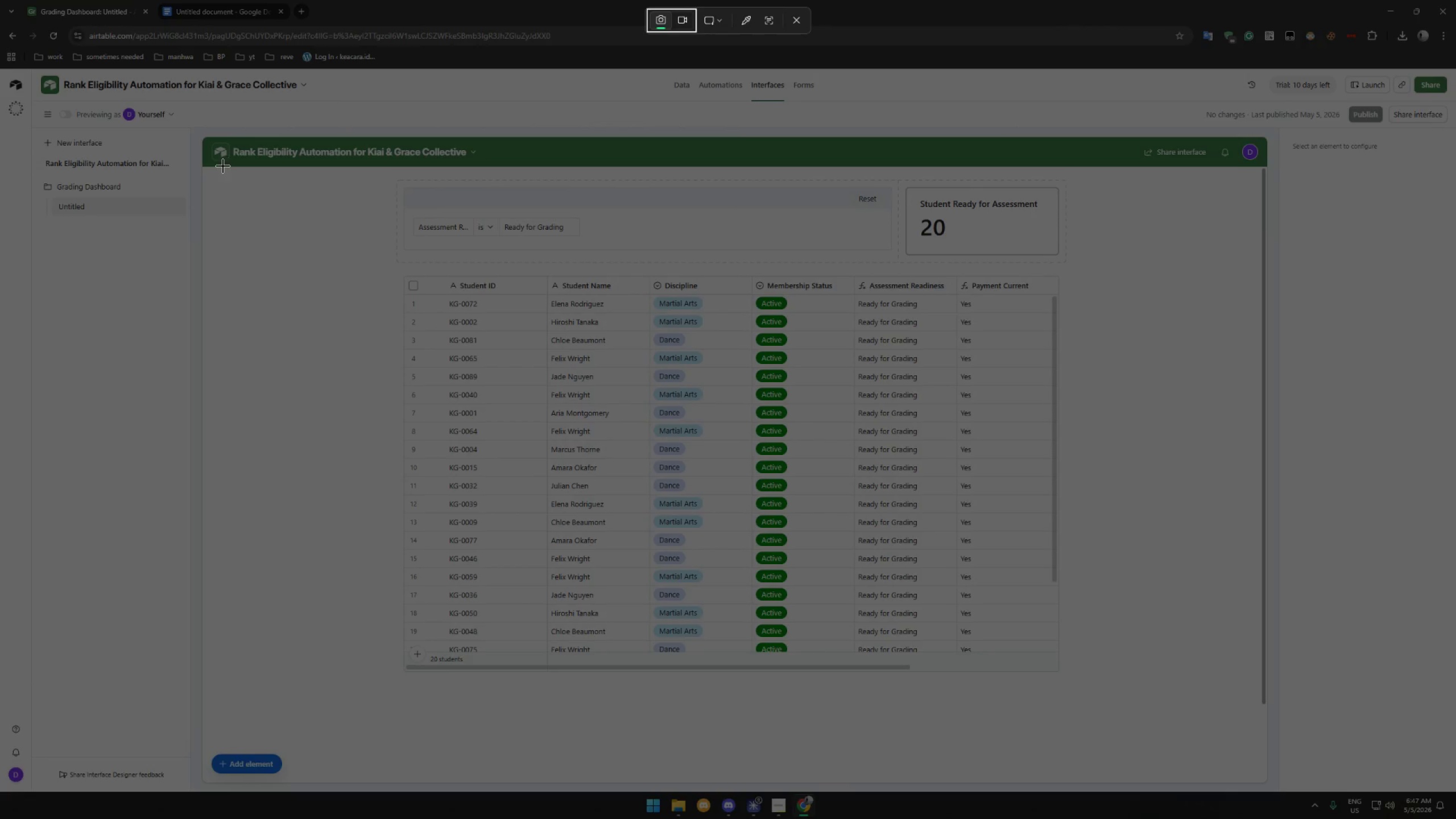 
left_click_drag(start_coordinate=[218, 171], to_coordinate=[1243, 705])
 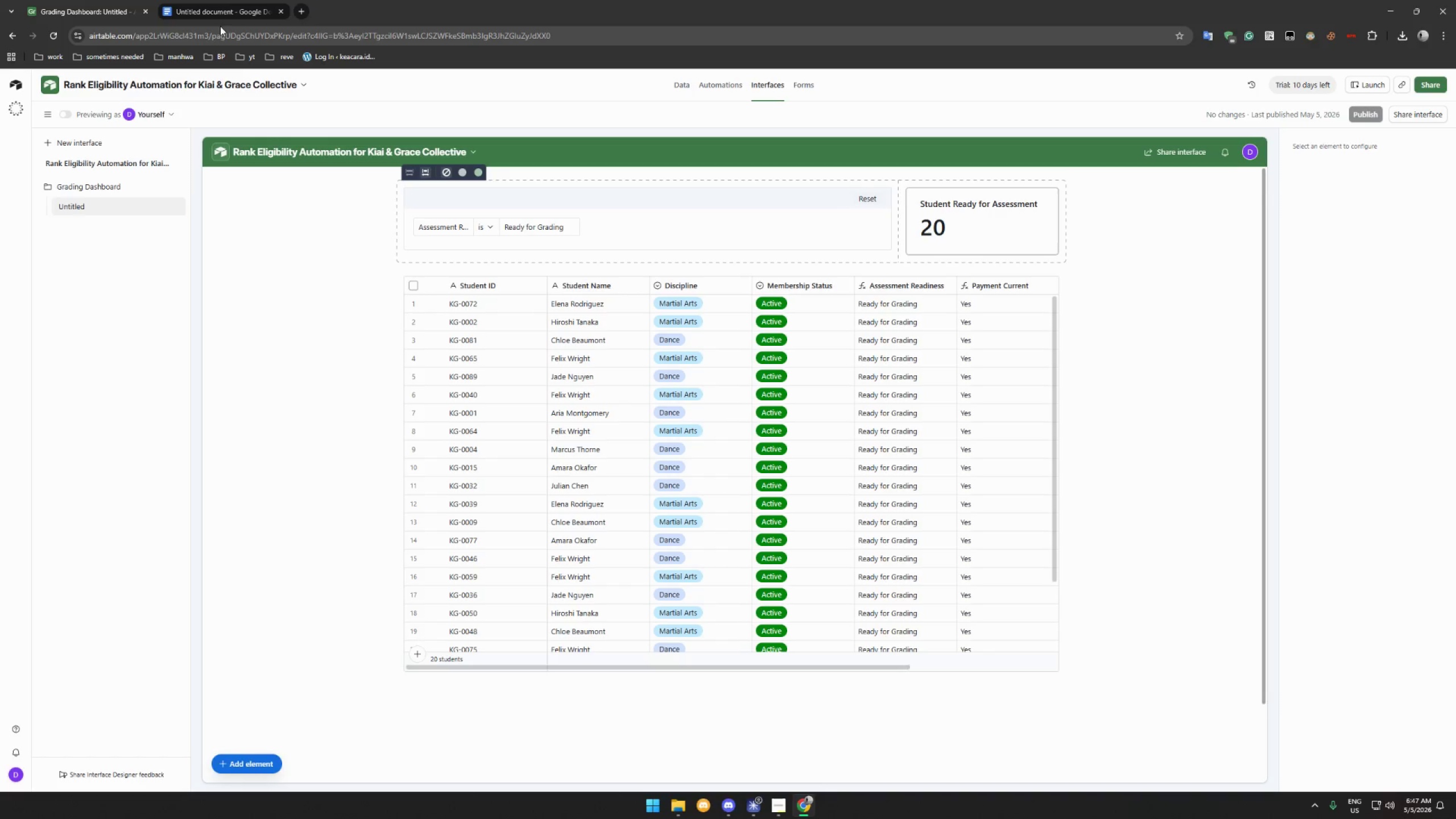 
left_click([225, 16])
 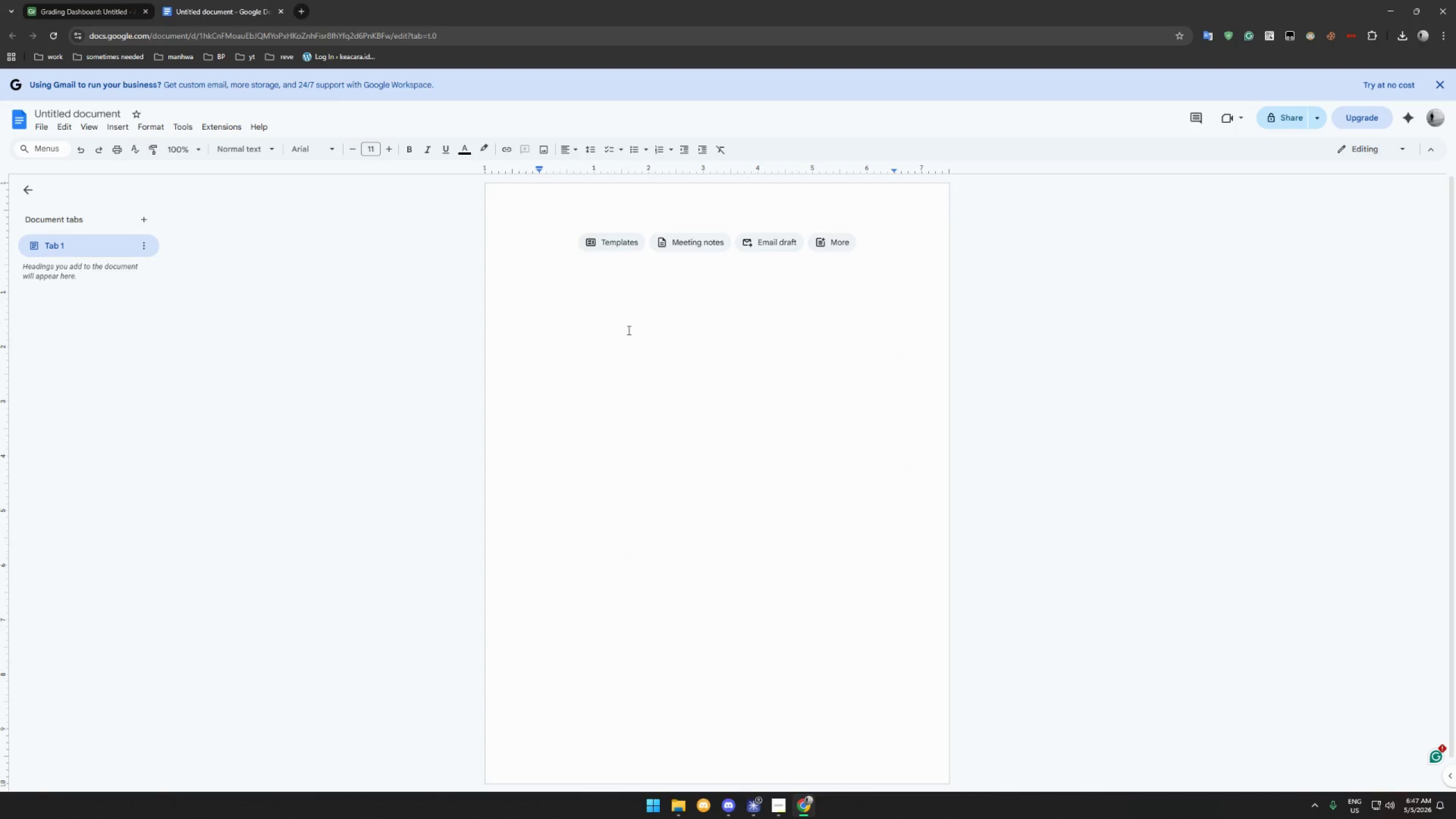 
key(Control+V)
 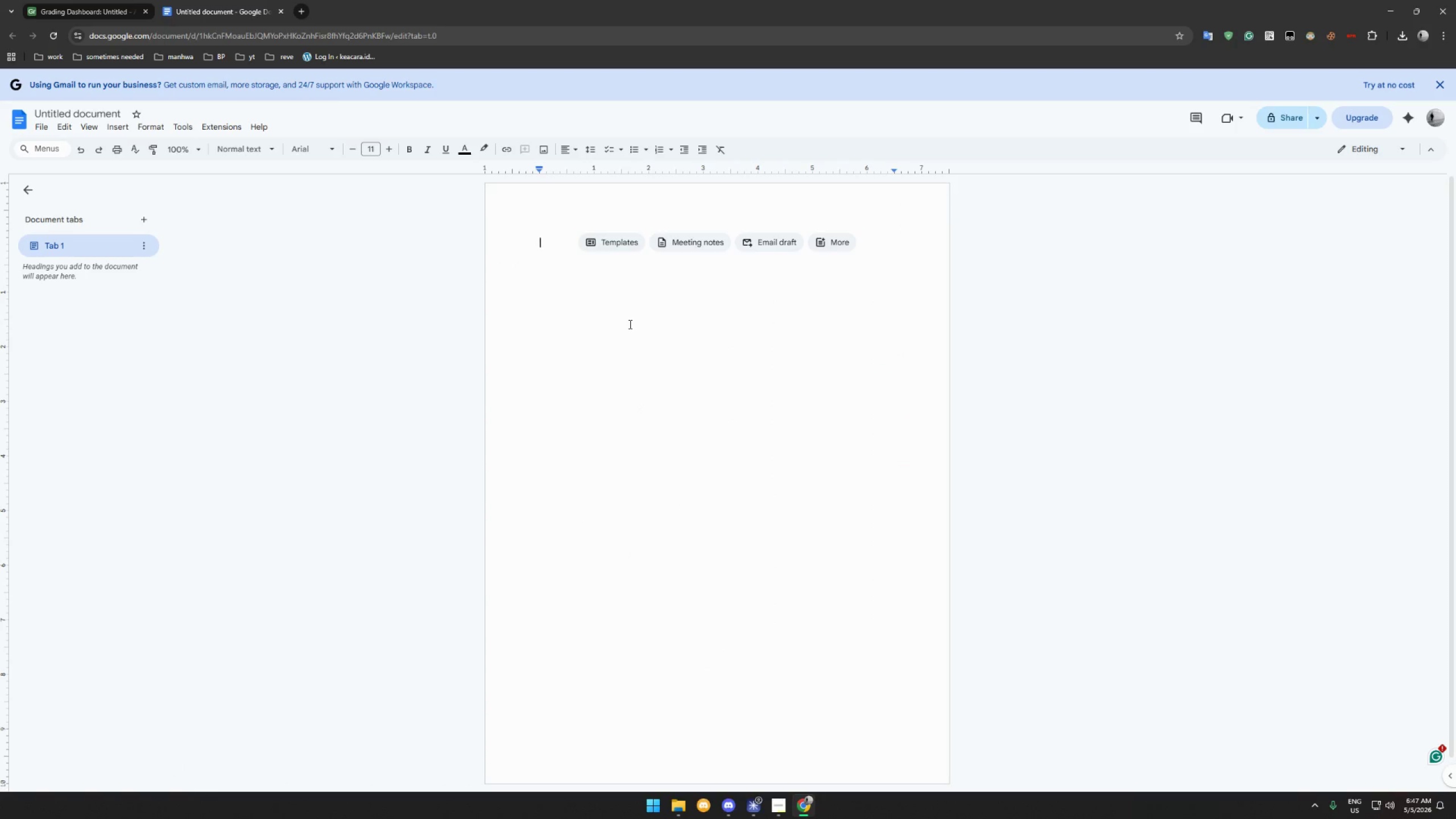 
left_click([629, 324])
 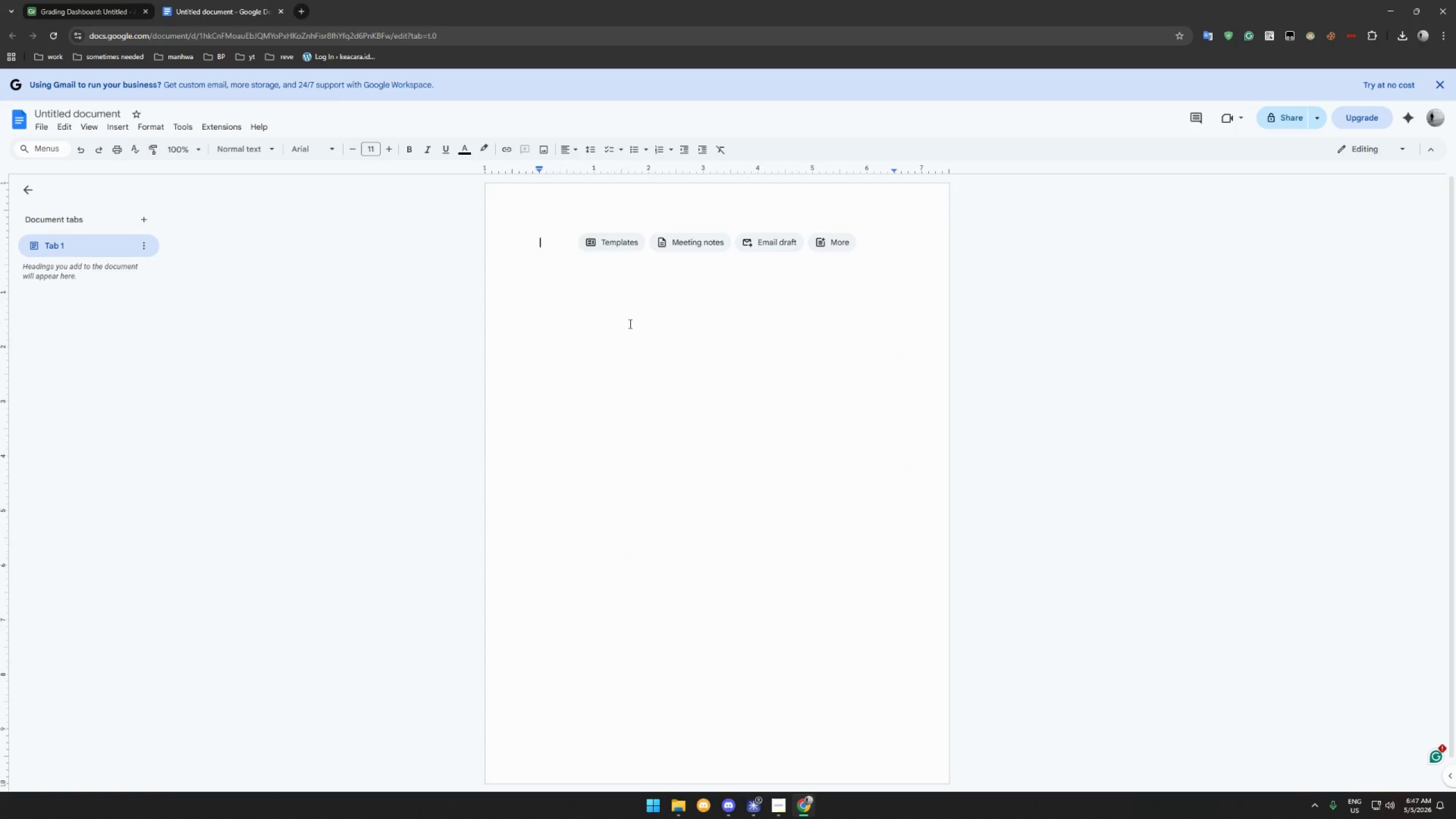 
key(Control+V)
 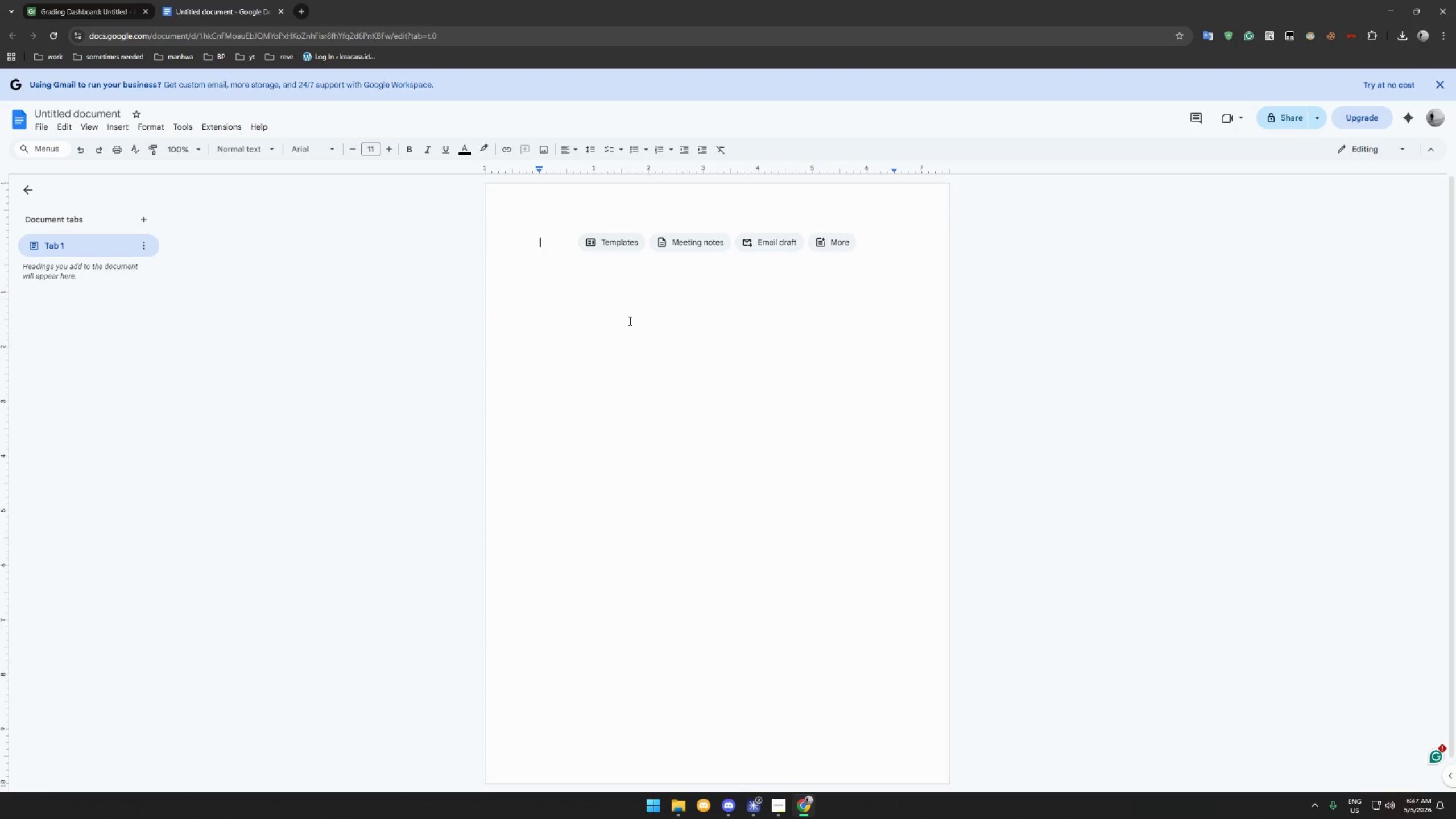 
key(Control+V)
 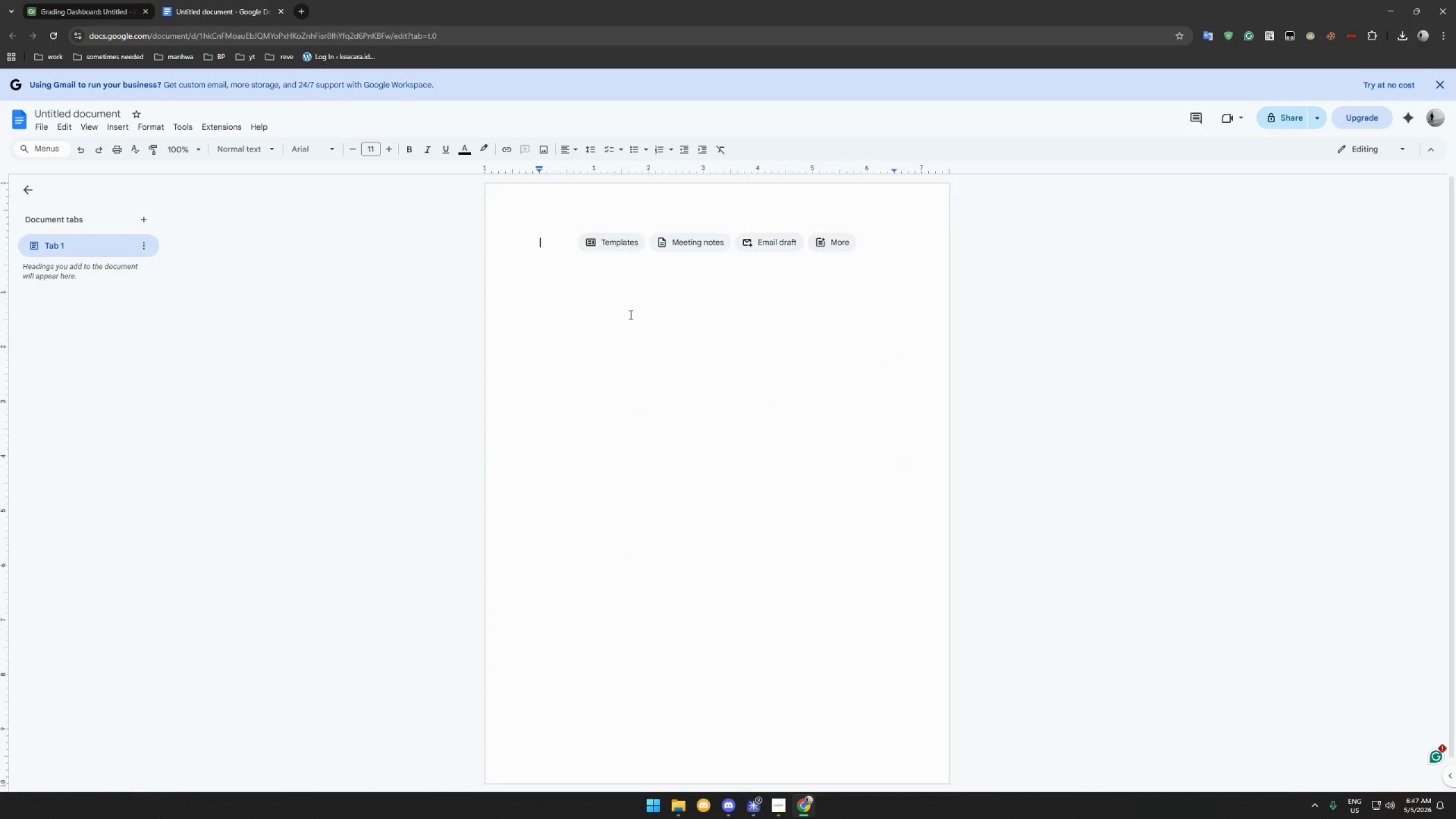 
right_click([630, 315])
 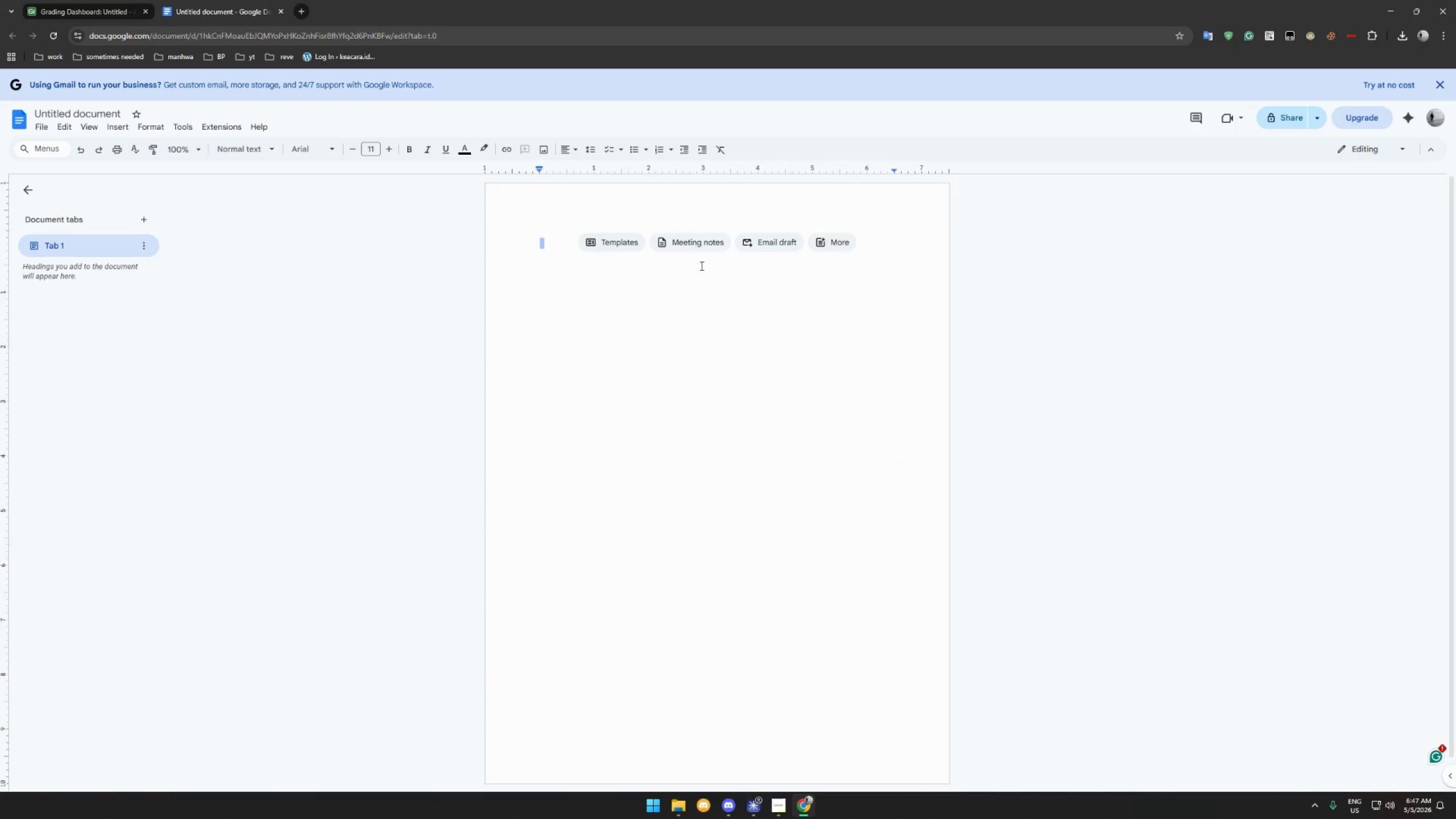 
scroll: coordinate [754, 288], scroll_direction: up, amount: 8.0
 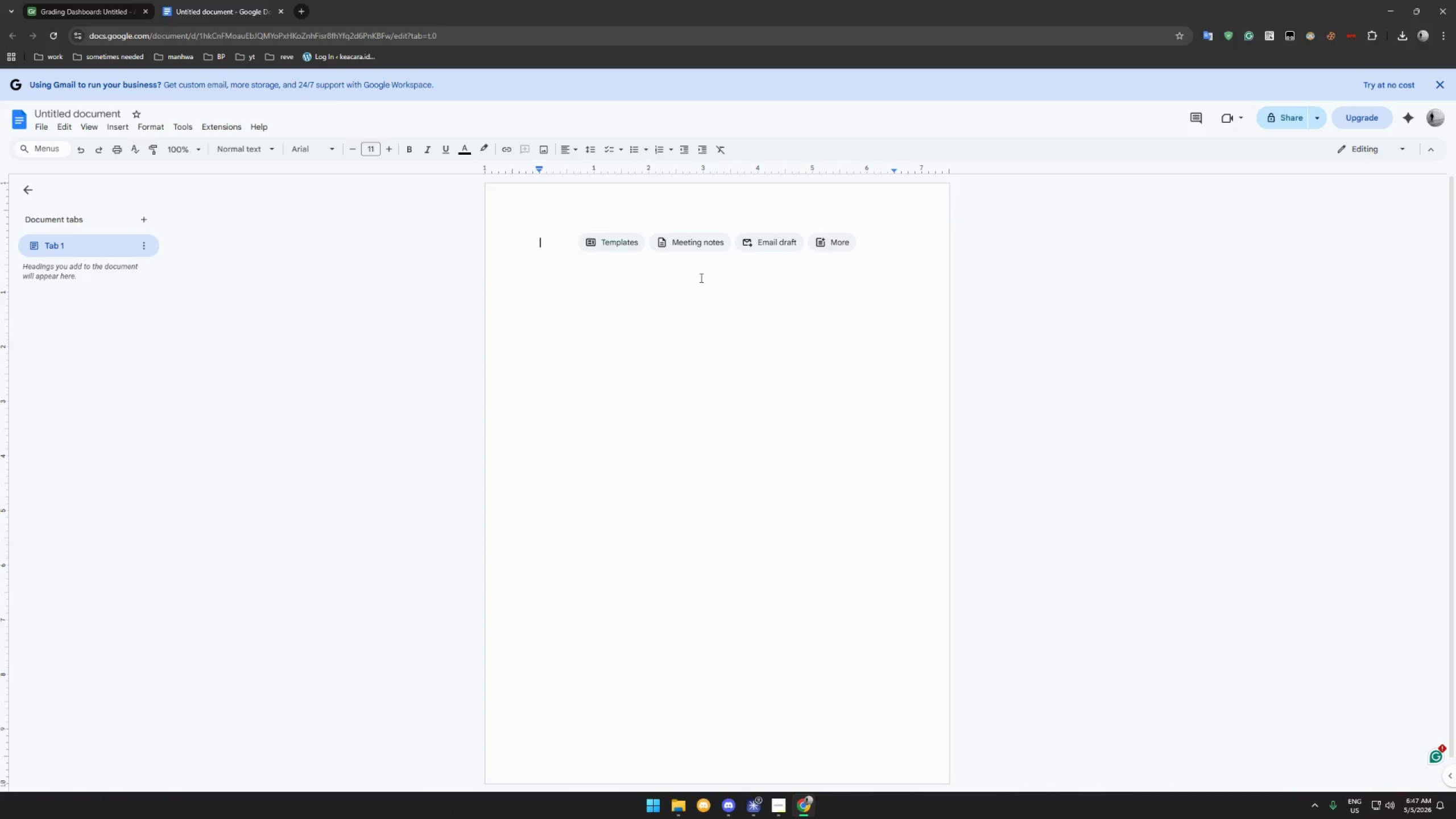 
double_click([603, 213])
 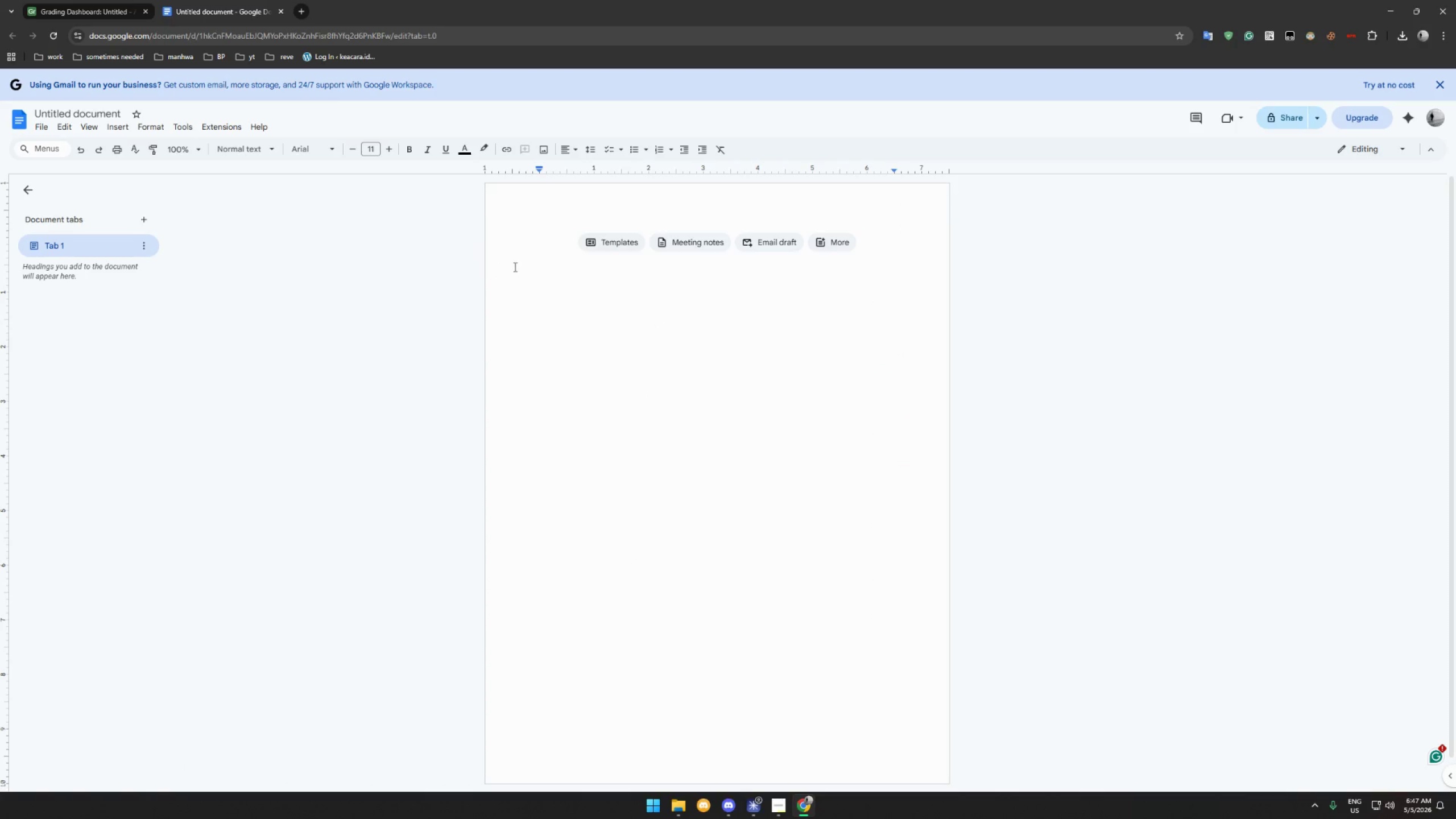 